 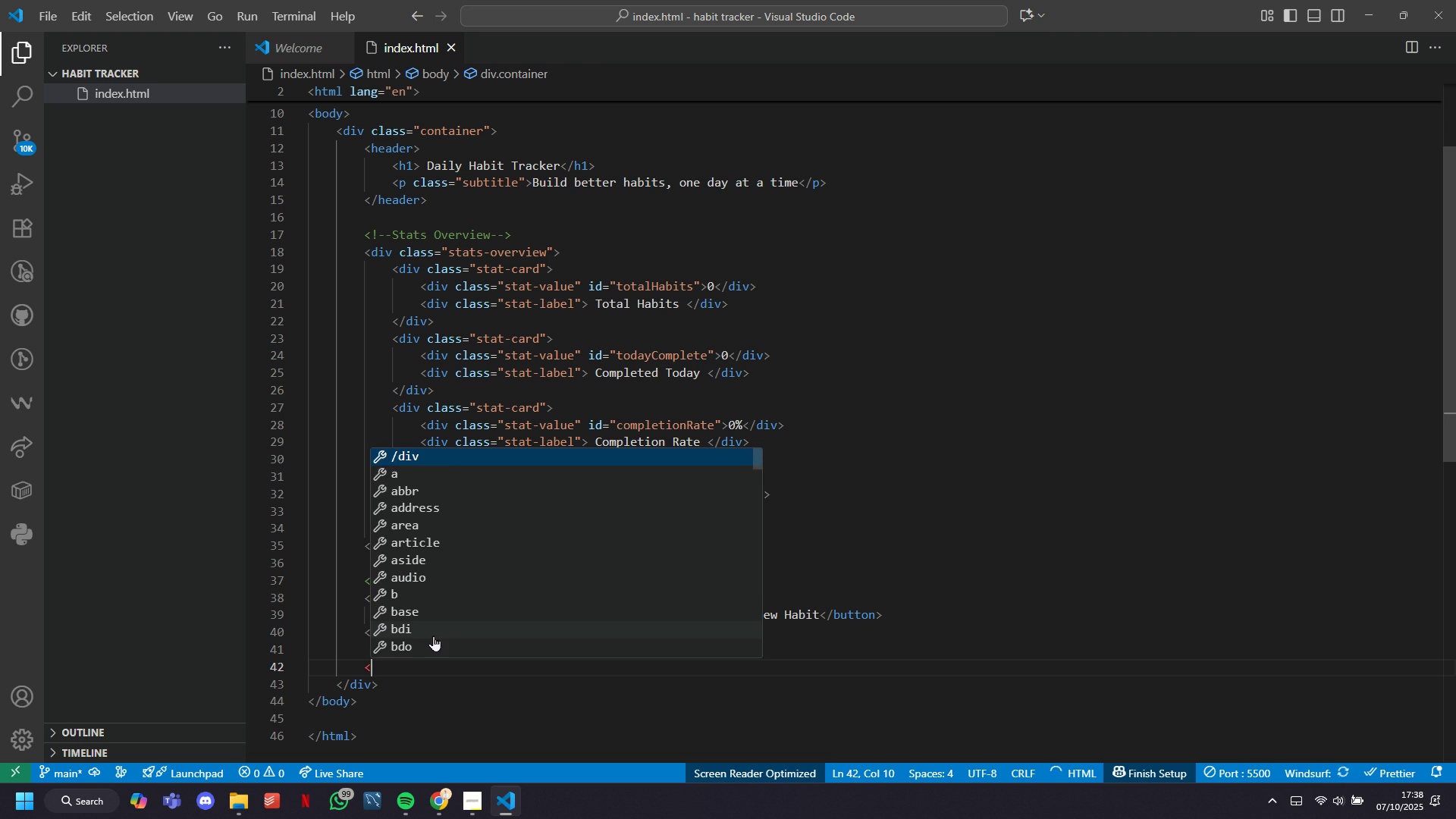 
key(Shift+ShiftLeft)
 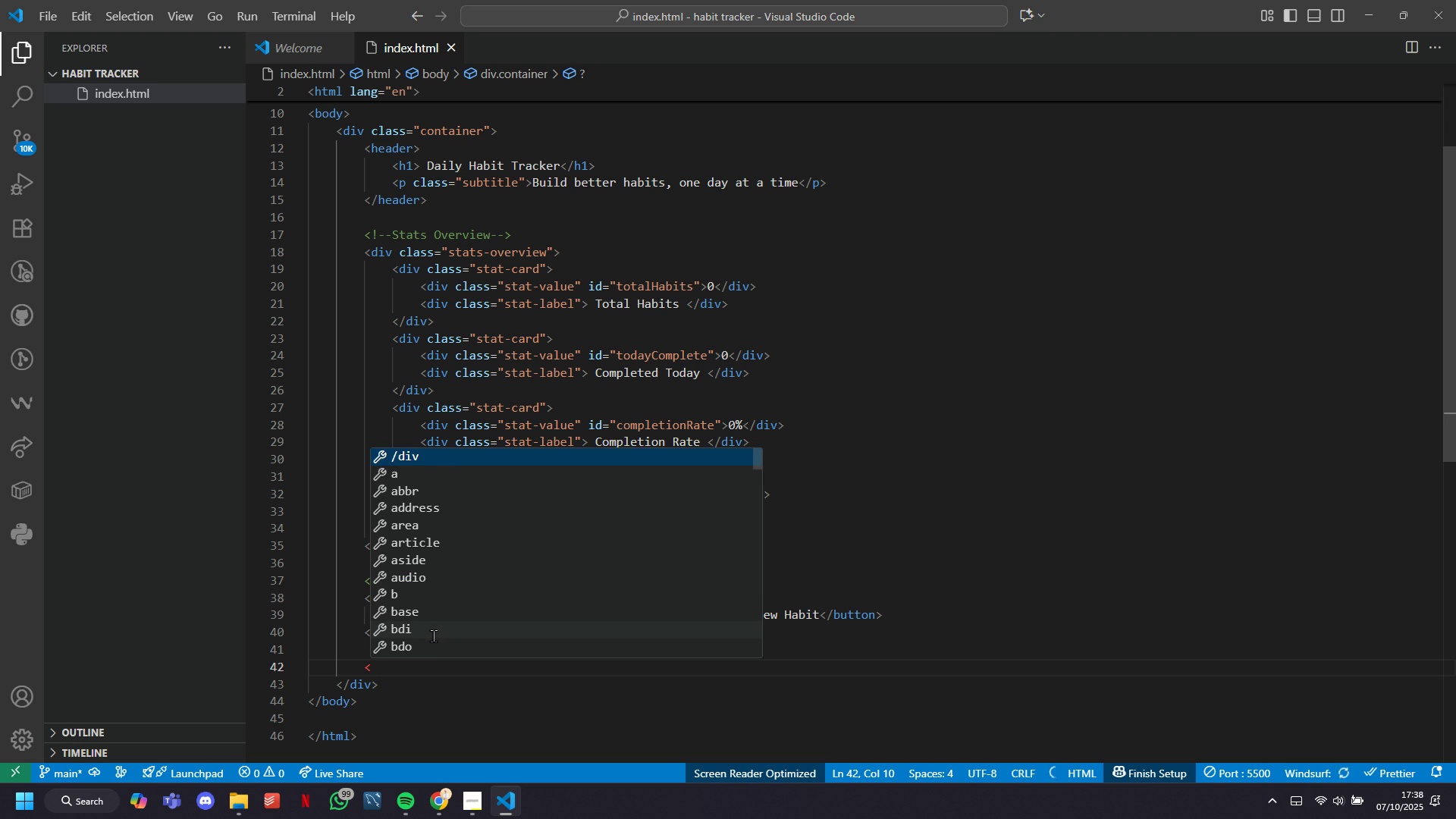 
key(Shift+1)
 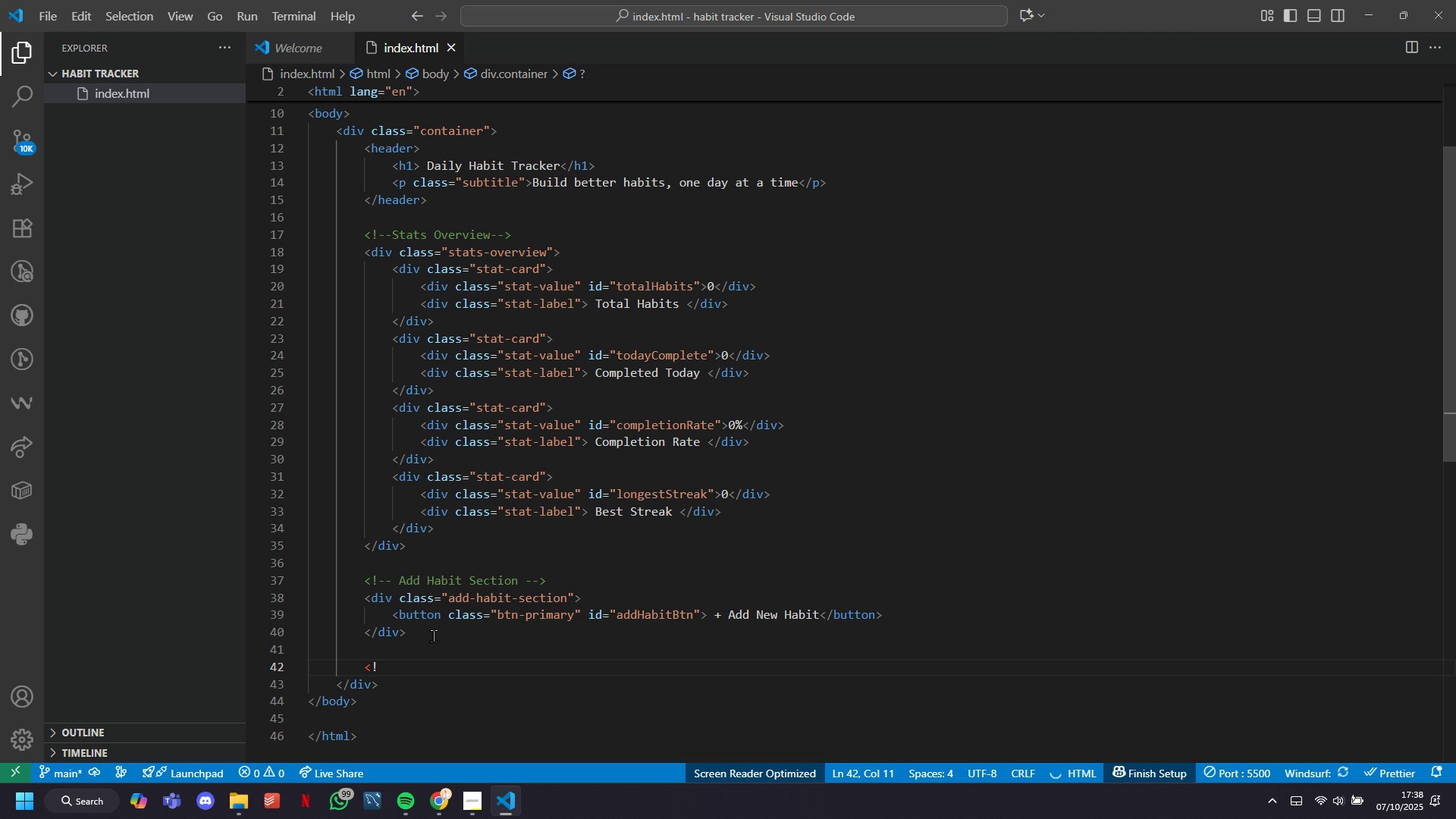 
key(Shift+Minus)
 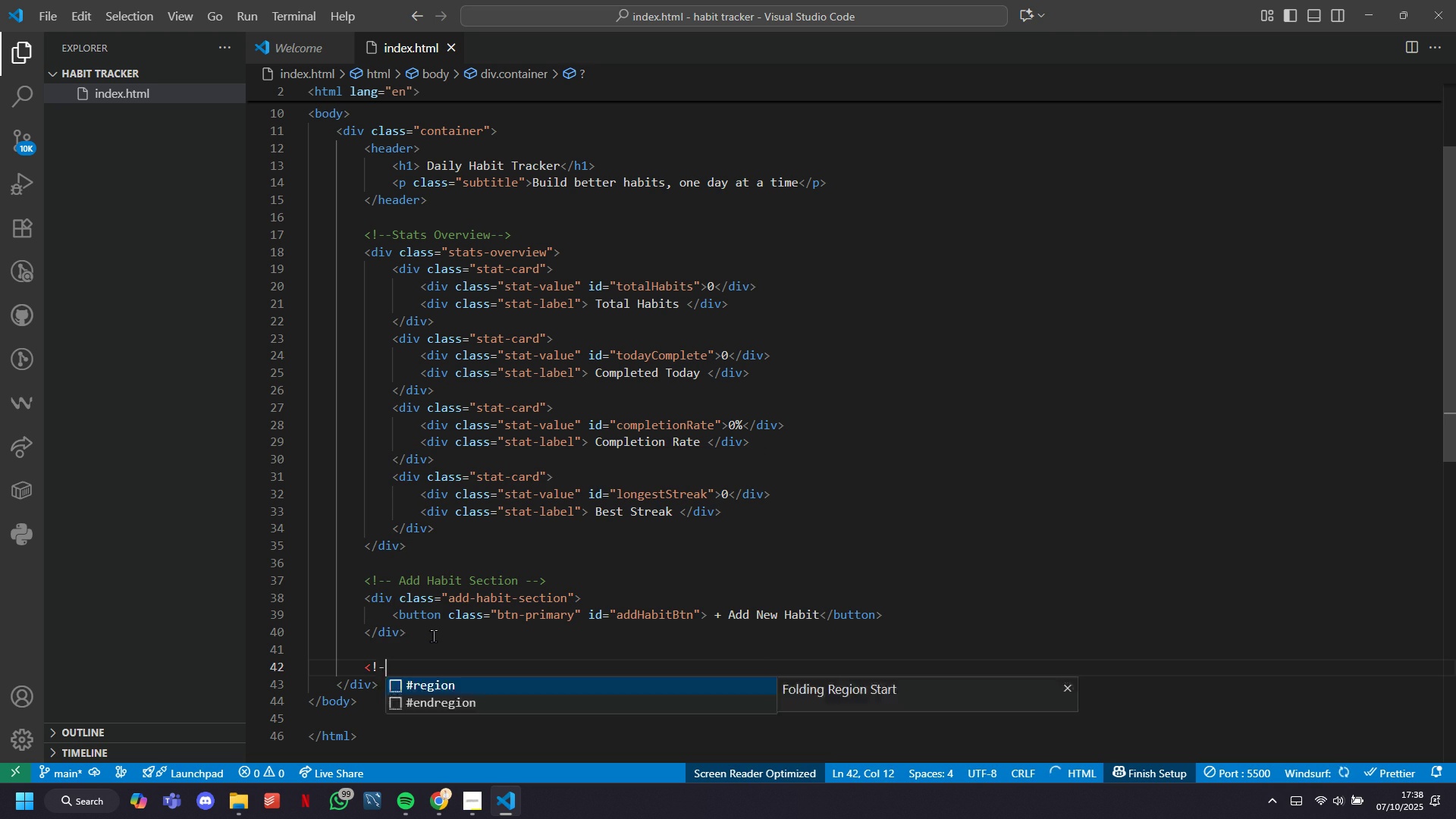 
key(Minus)
 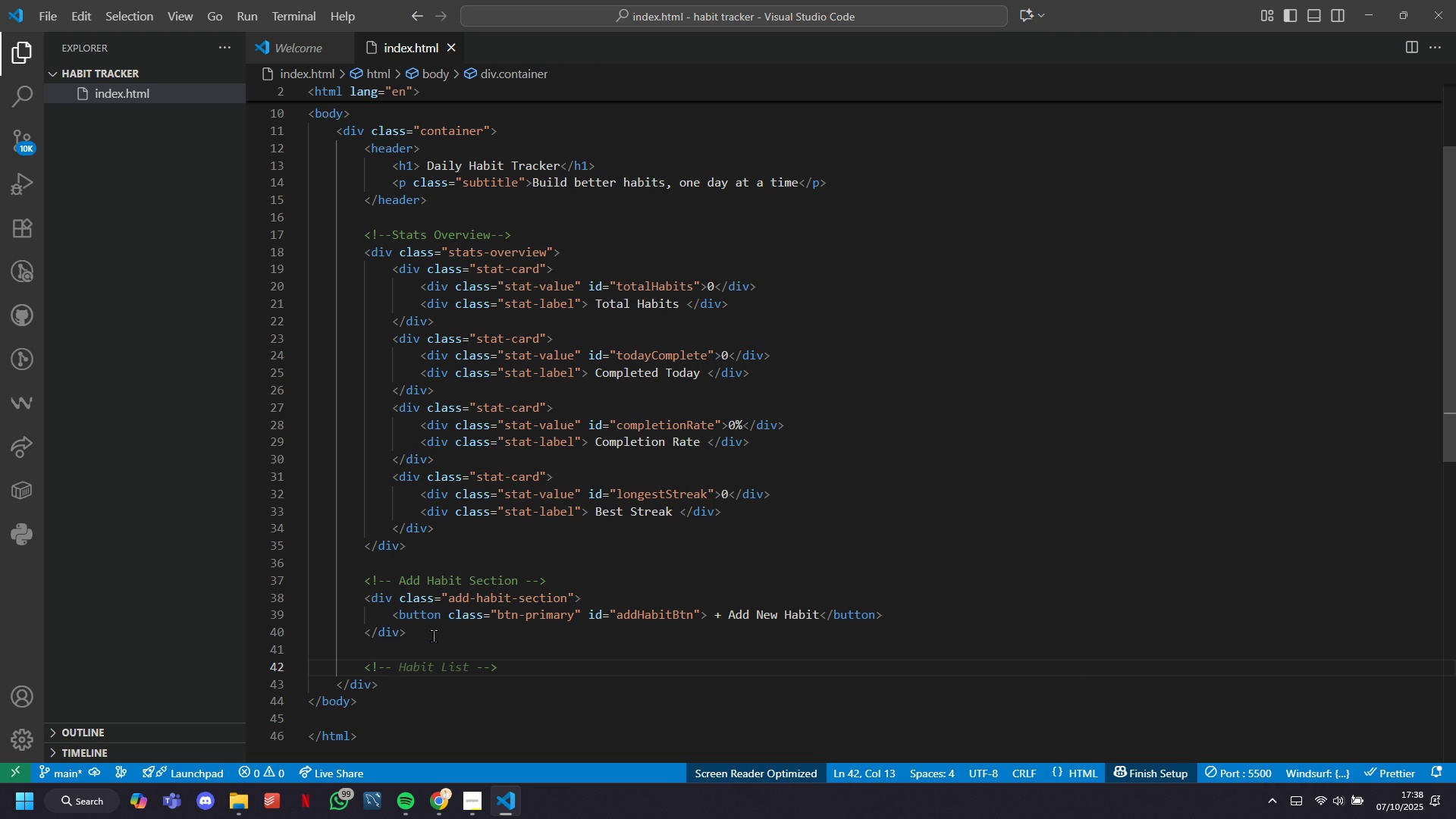 
type(Add Habit )
key(Tab)
type(m)
key(Backspace)
key(Backspace)
key(Backspace)
type(Modal)
 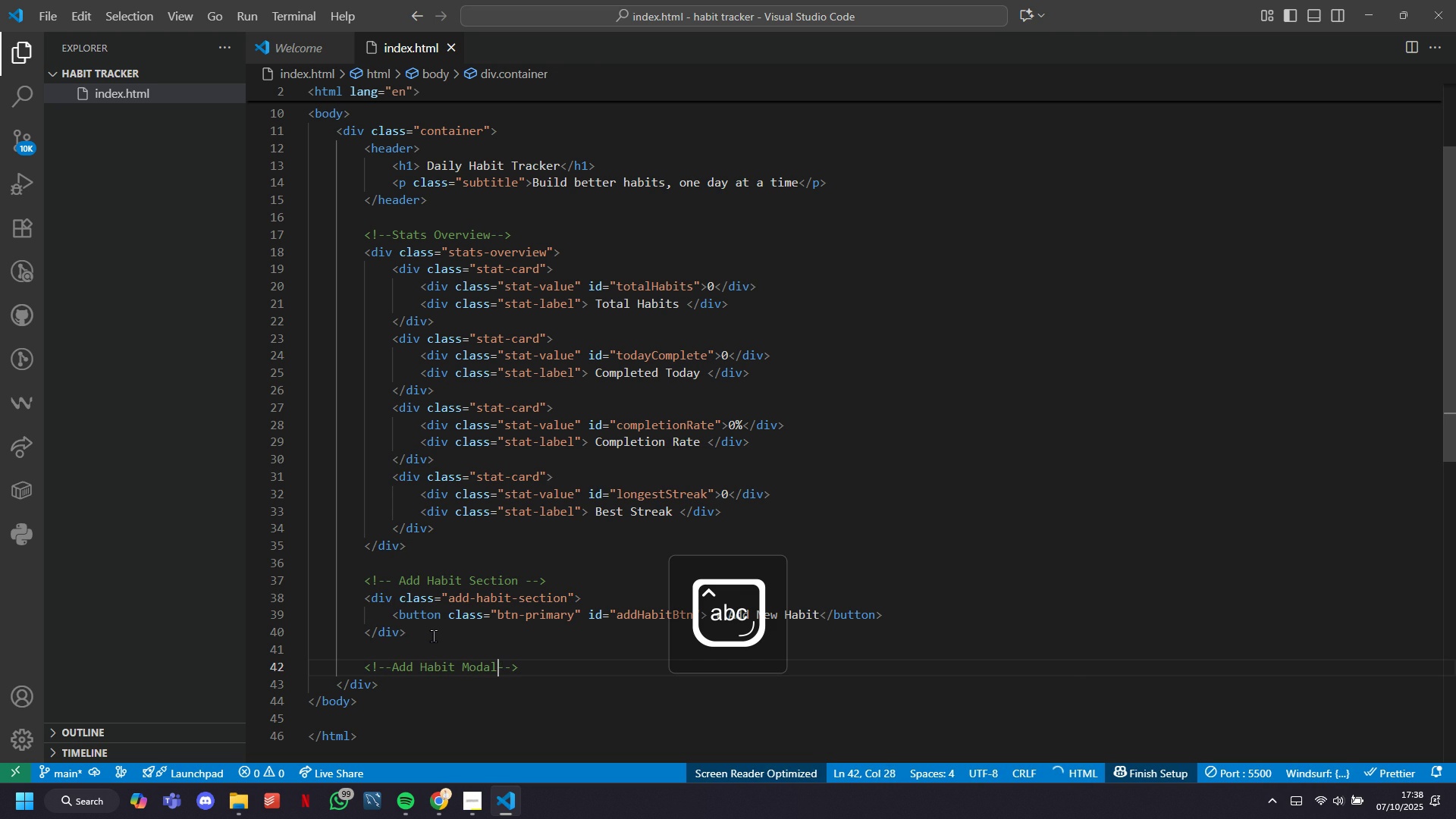 
key(ArrowRight)
 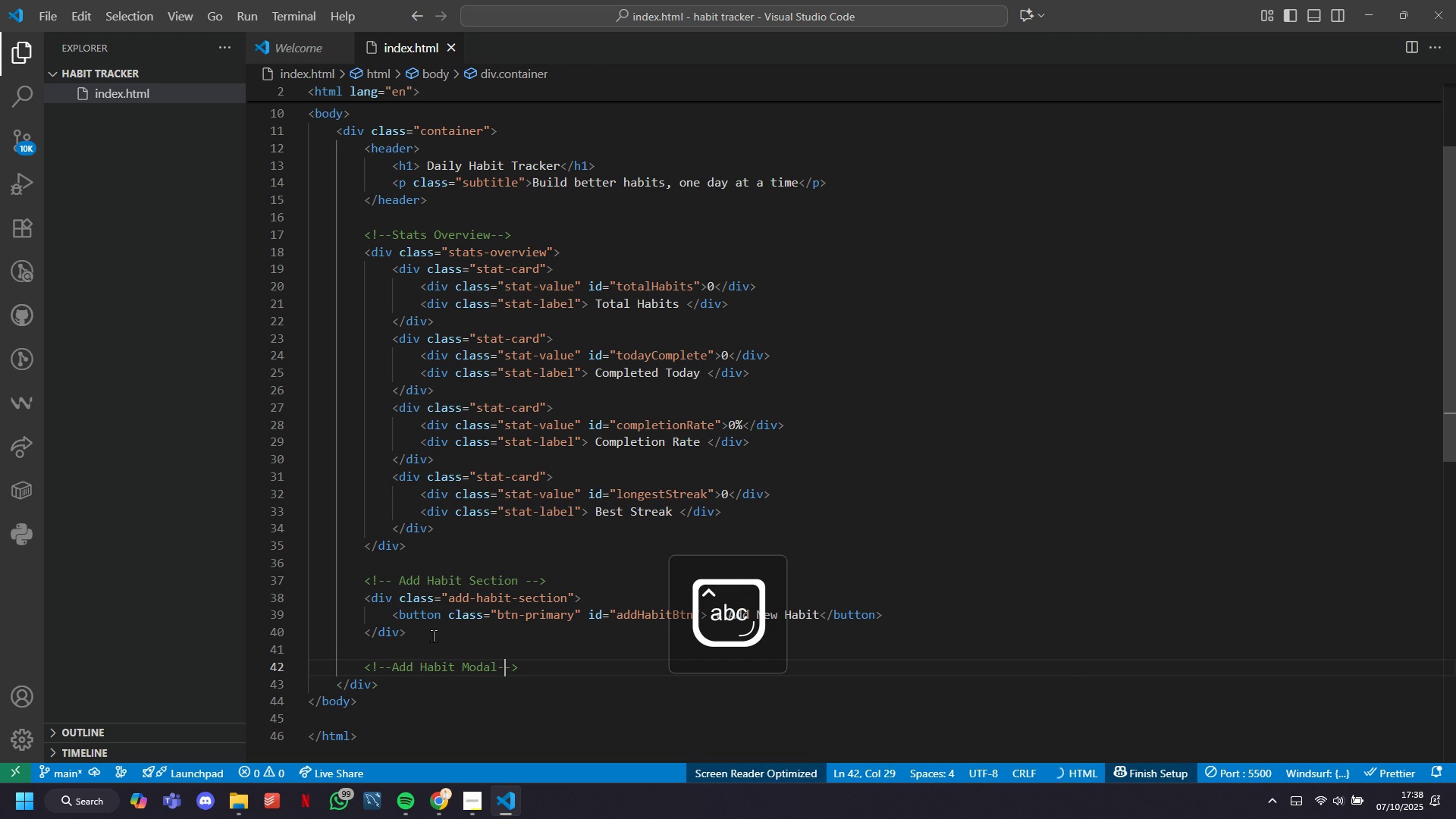 
key(ArrowRight)
 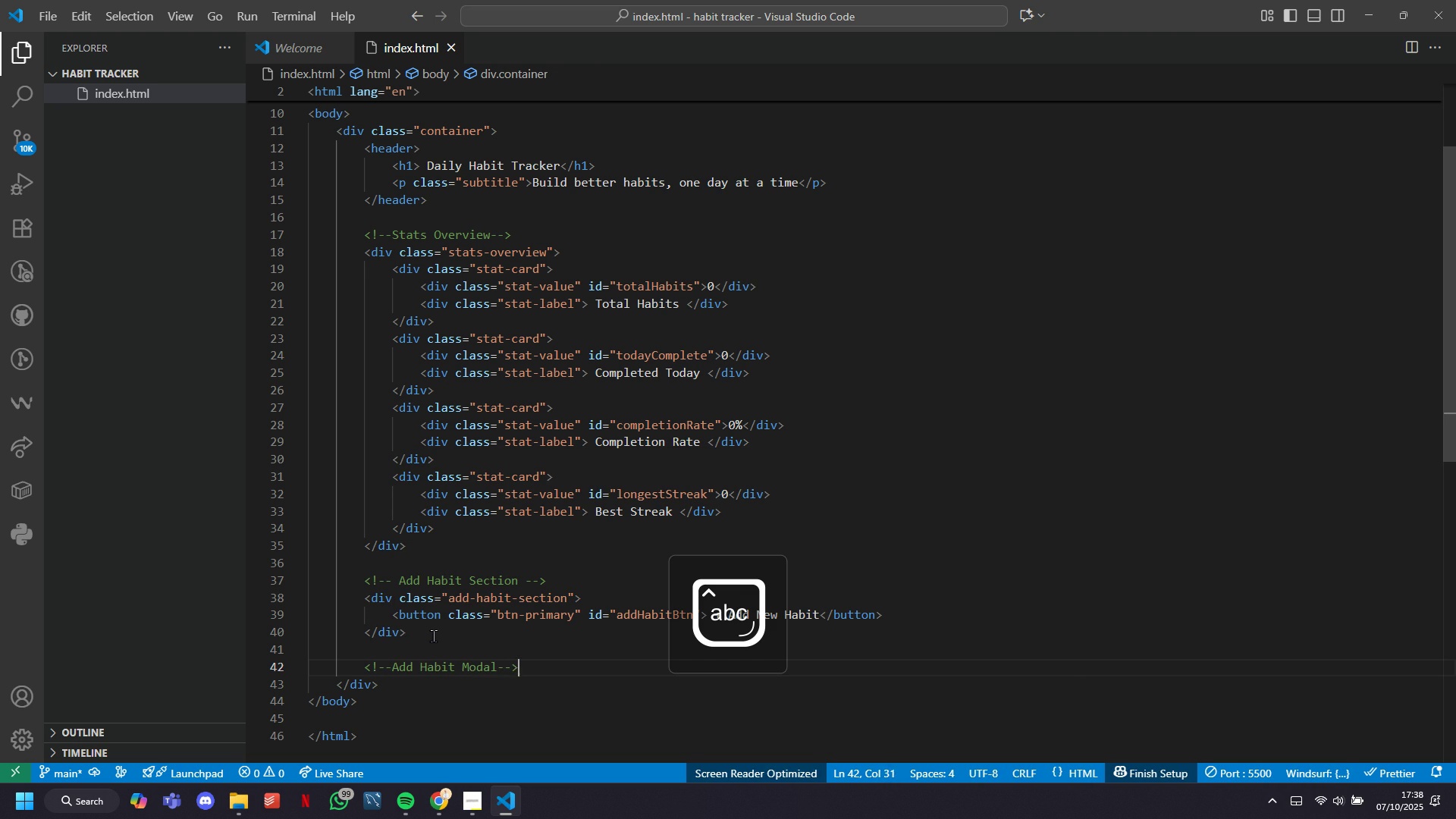 
key(ArrowRight)
 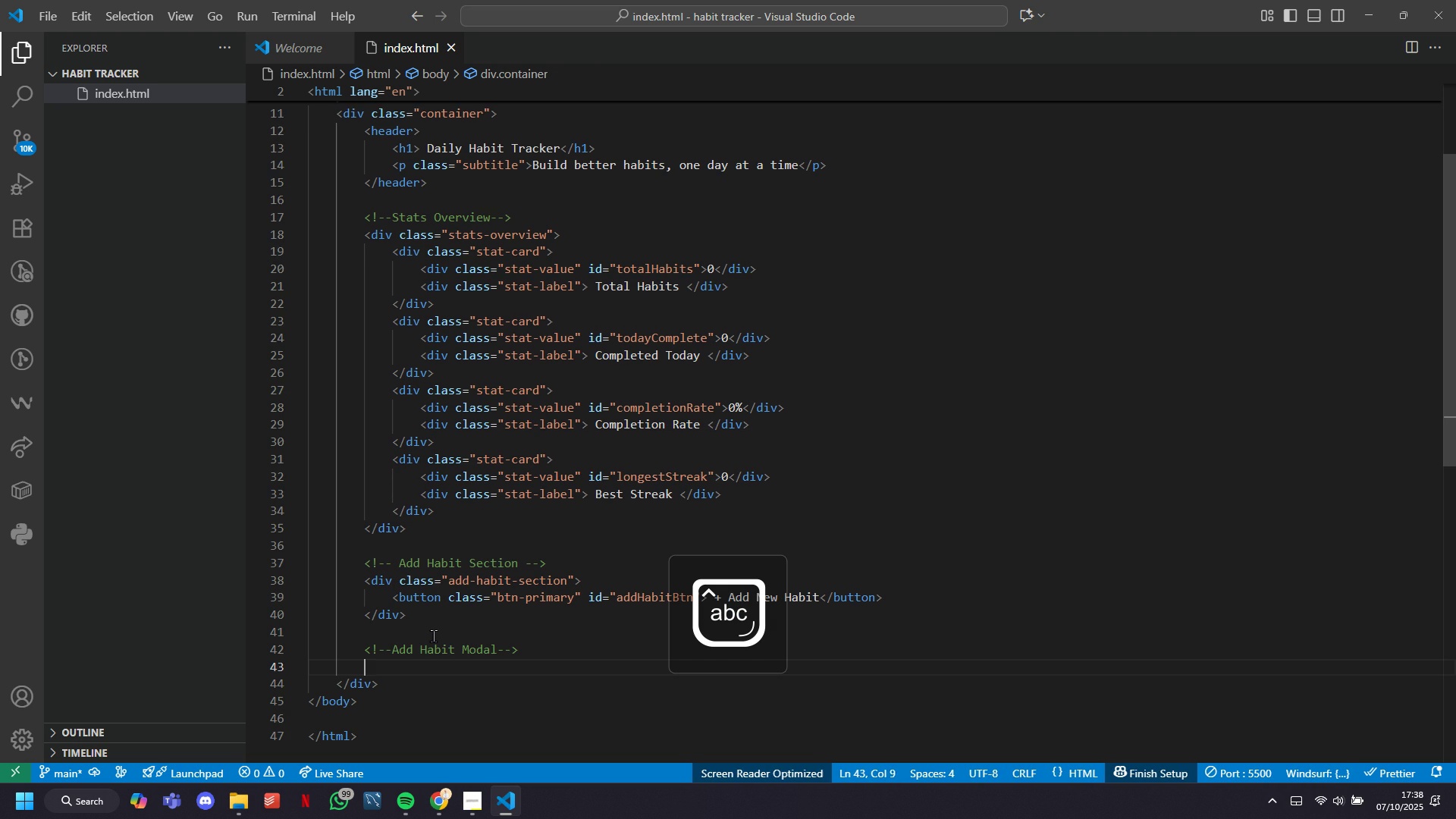 
key(Enter)
 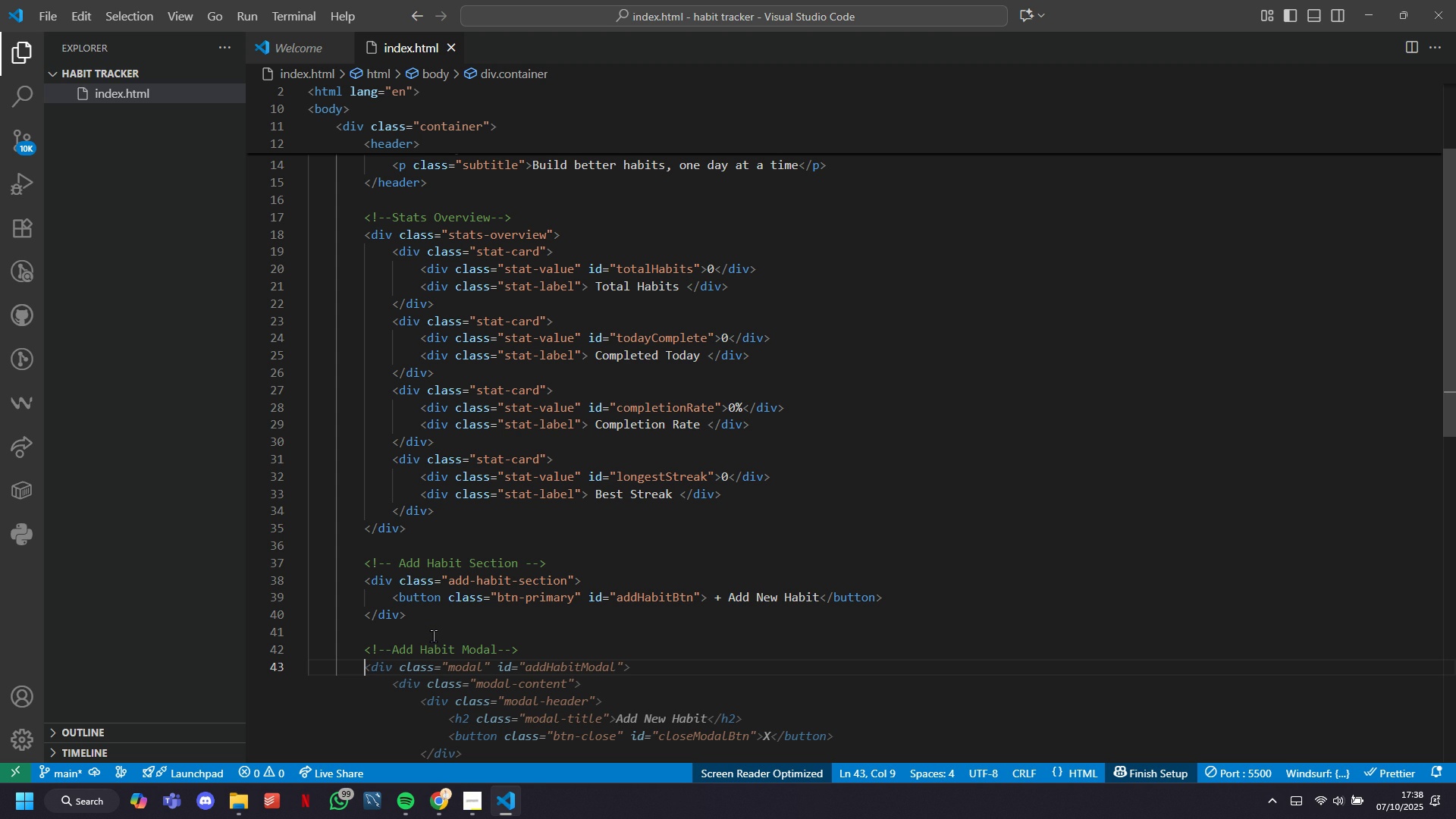 
wait(5.77)
 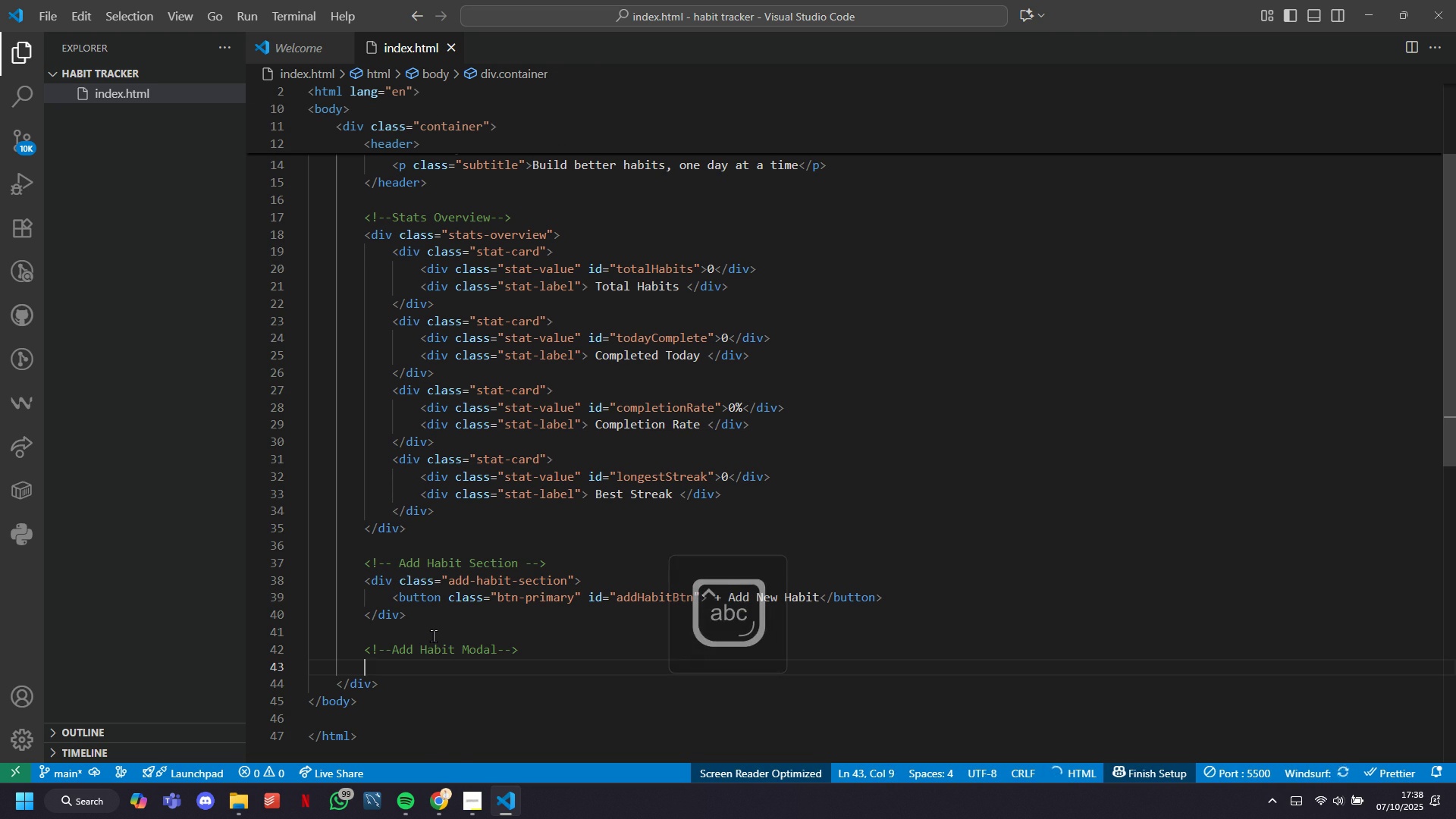 
key(Tab)
 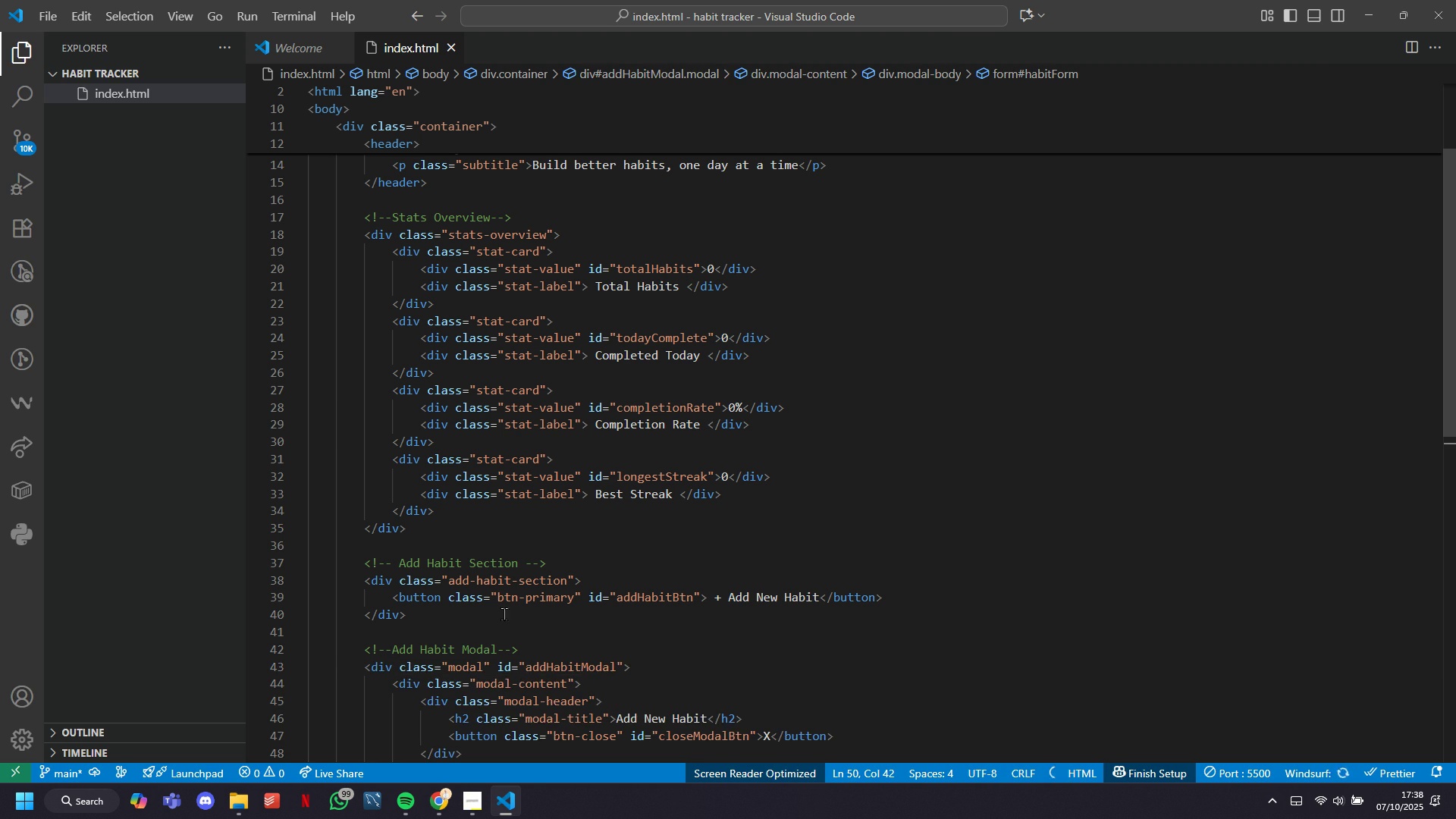 
scroll: coordinate [633, 518], scroll_direction: down, amount: 6.0
 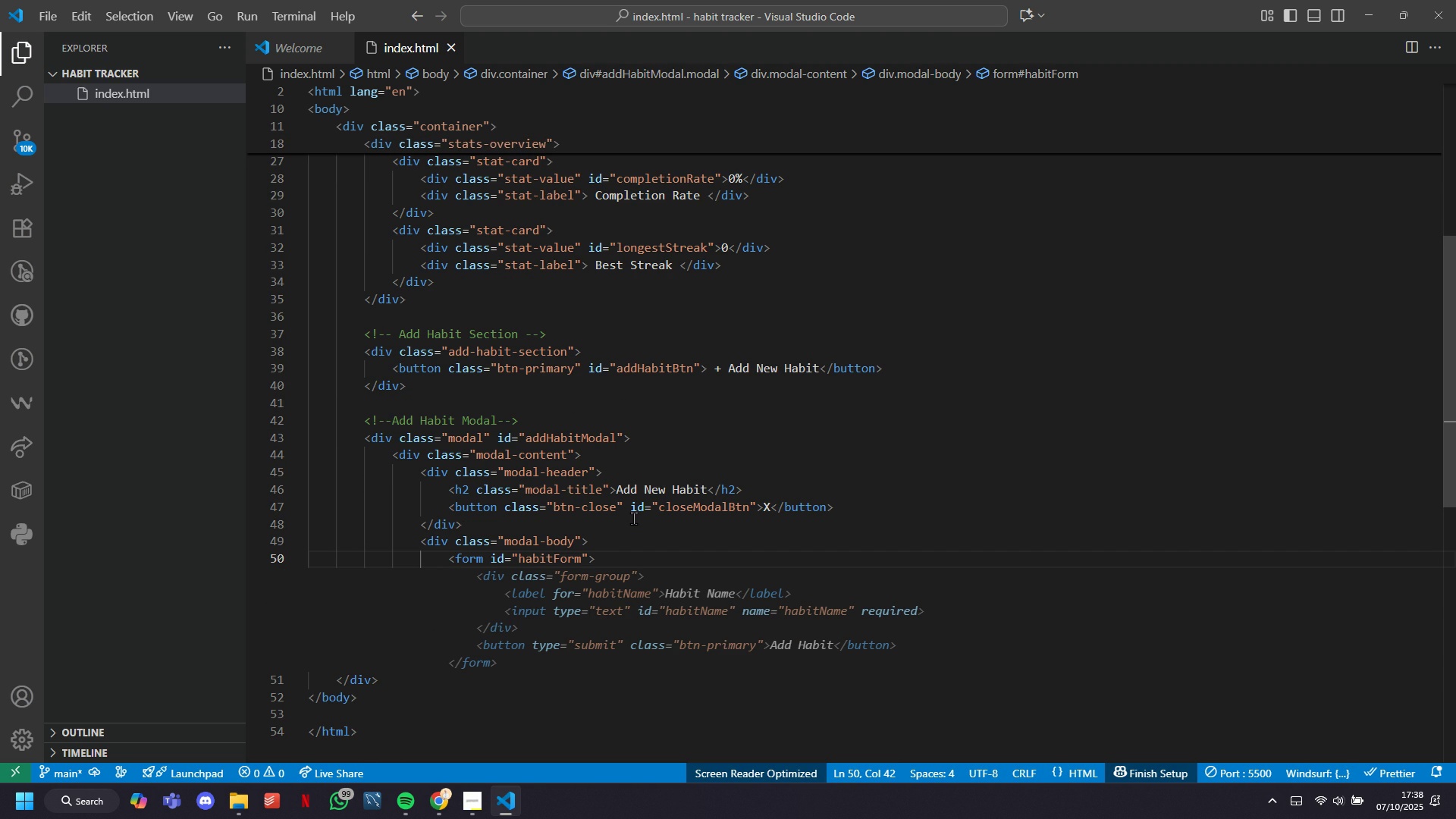 
key(Tab)
 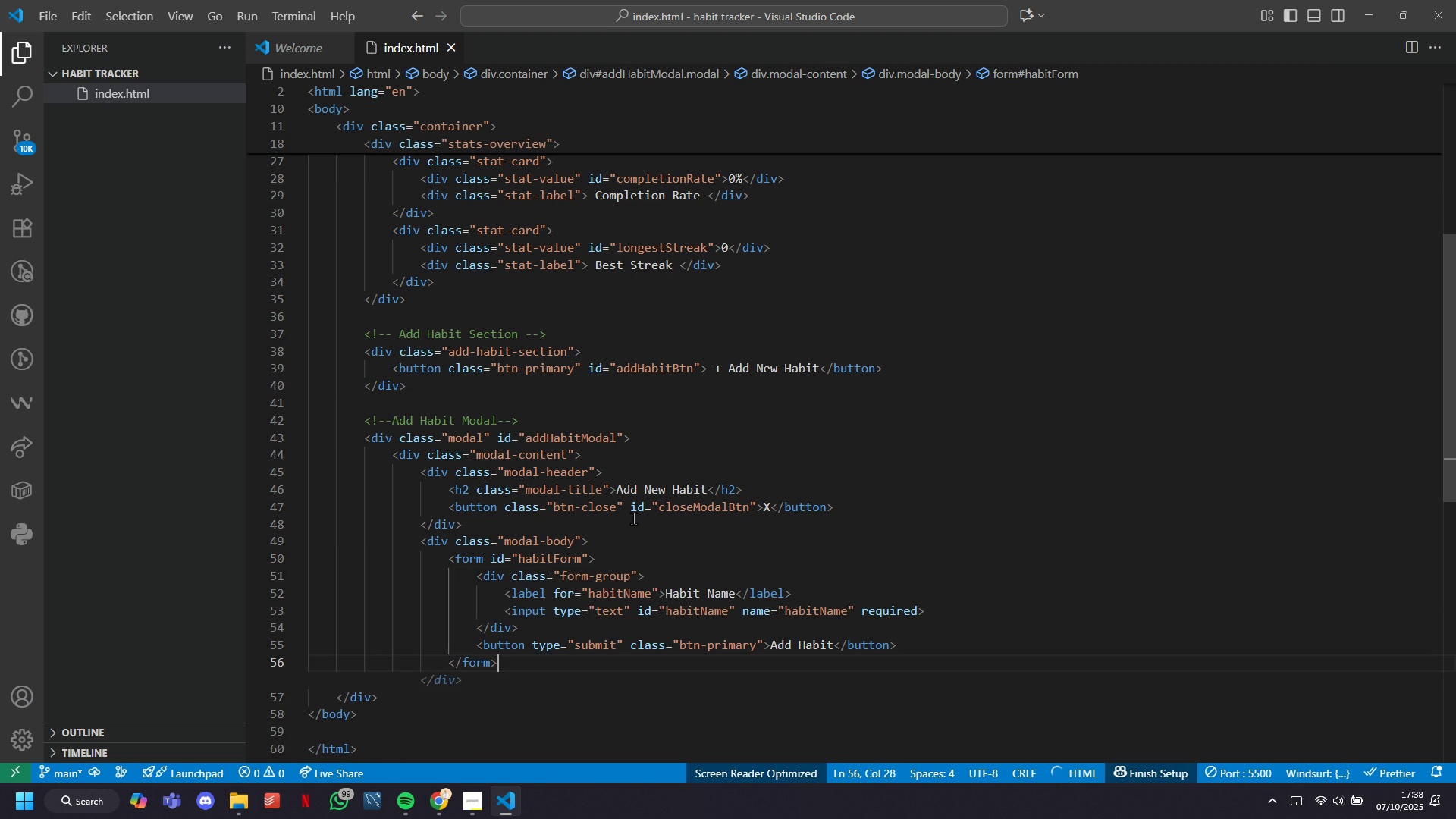 
scroll: coordinate [633, 518], scroll_direction: down, amount: 2.0
 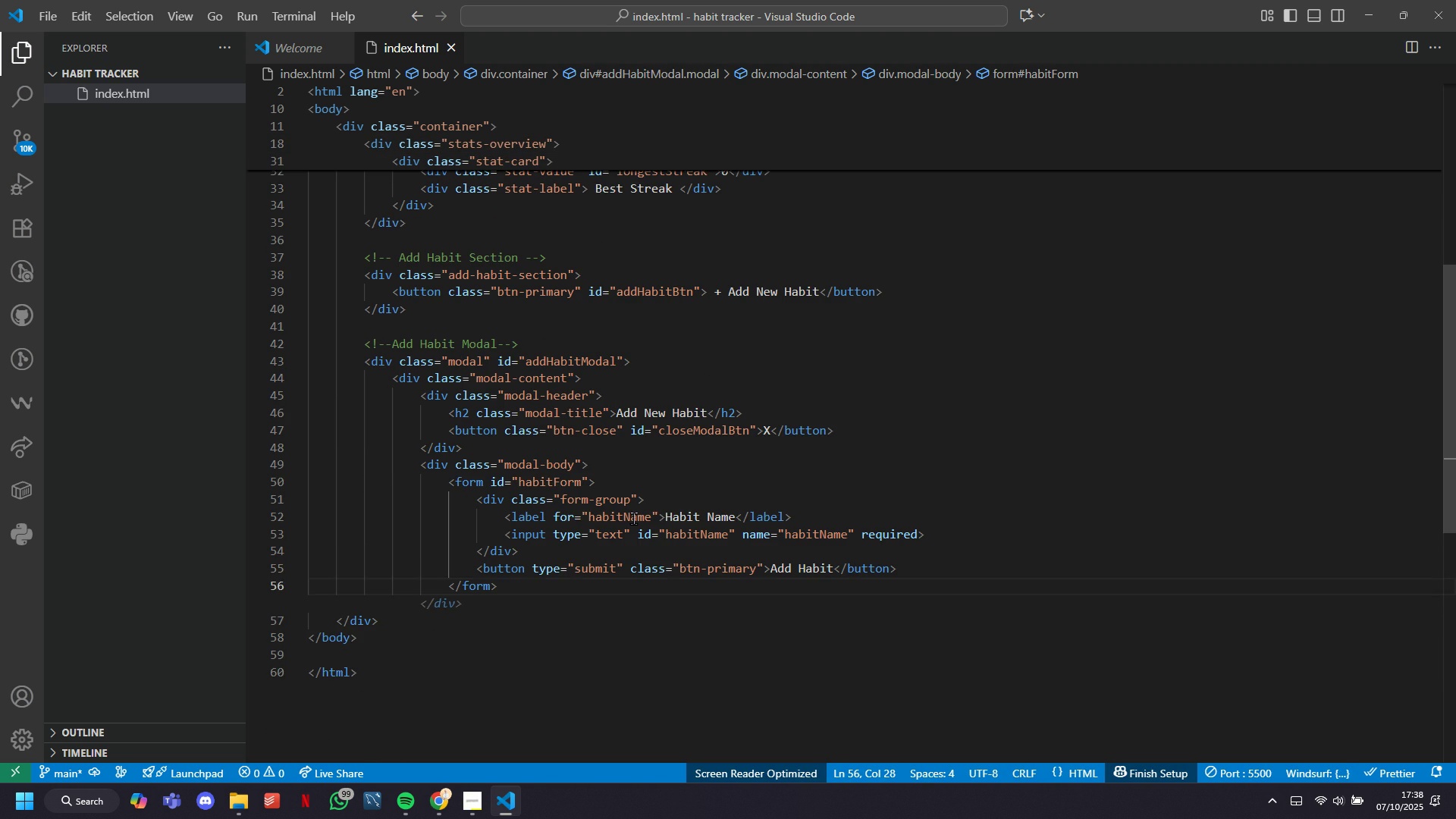 
key(Tab)
 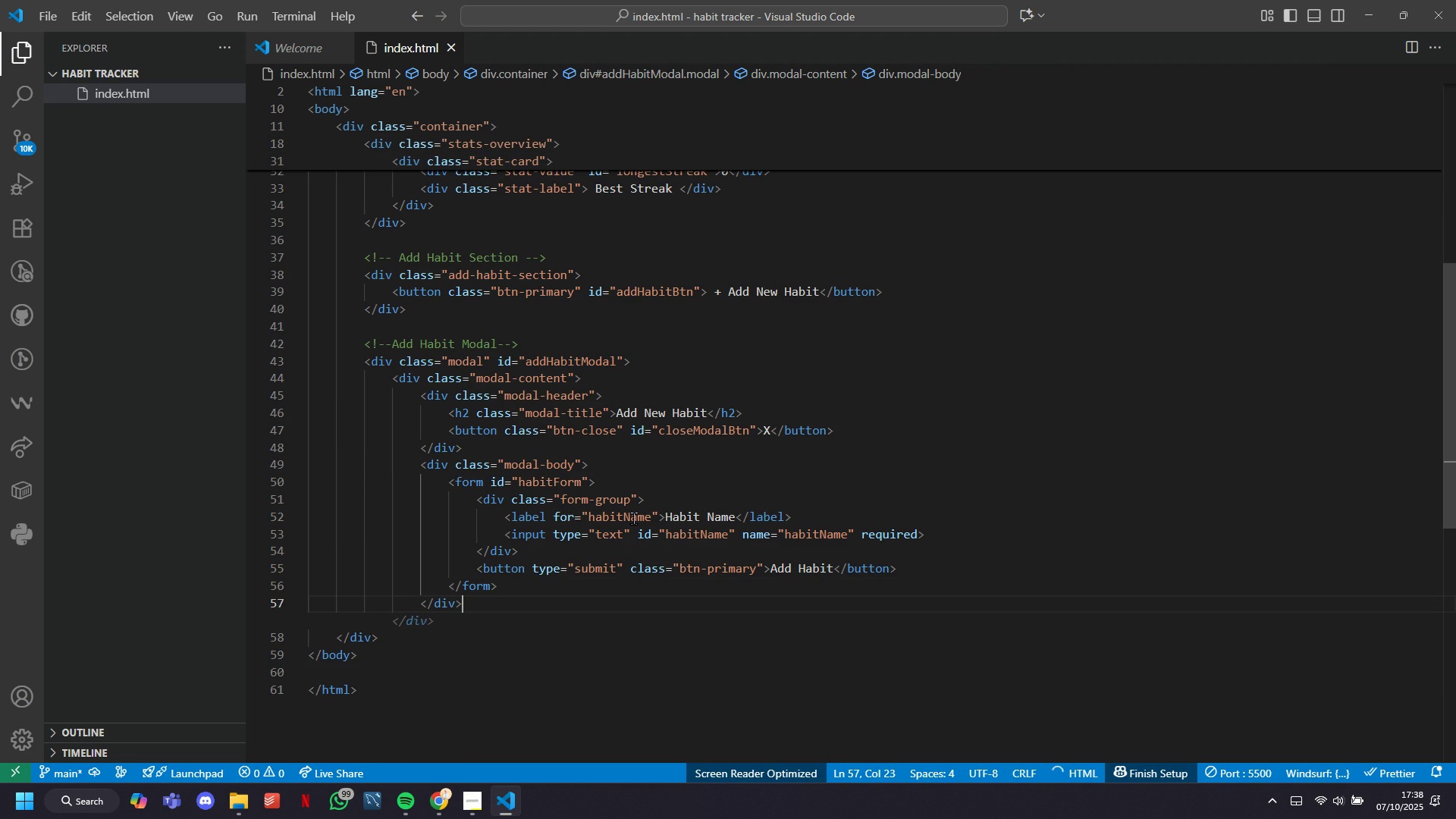 
key(Tab)
 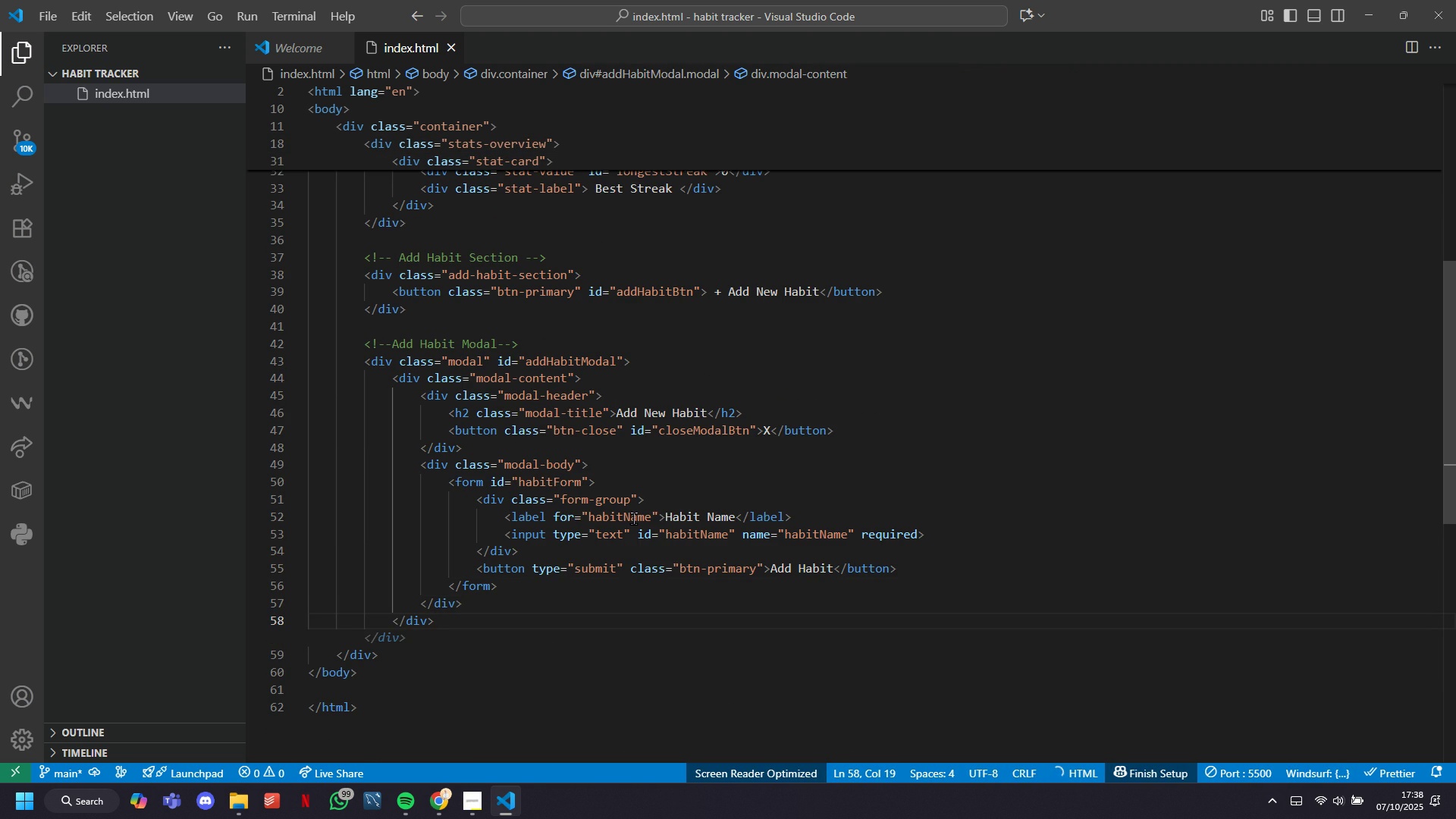 
key(Tab)
 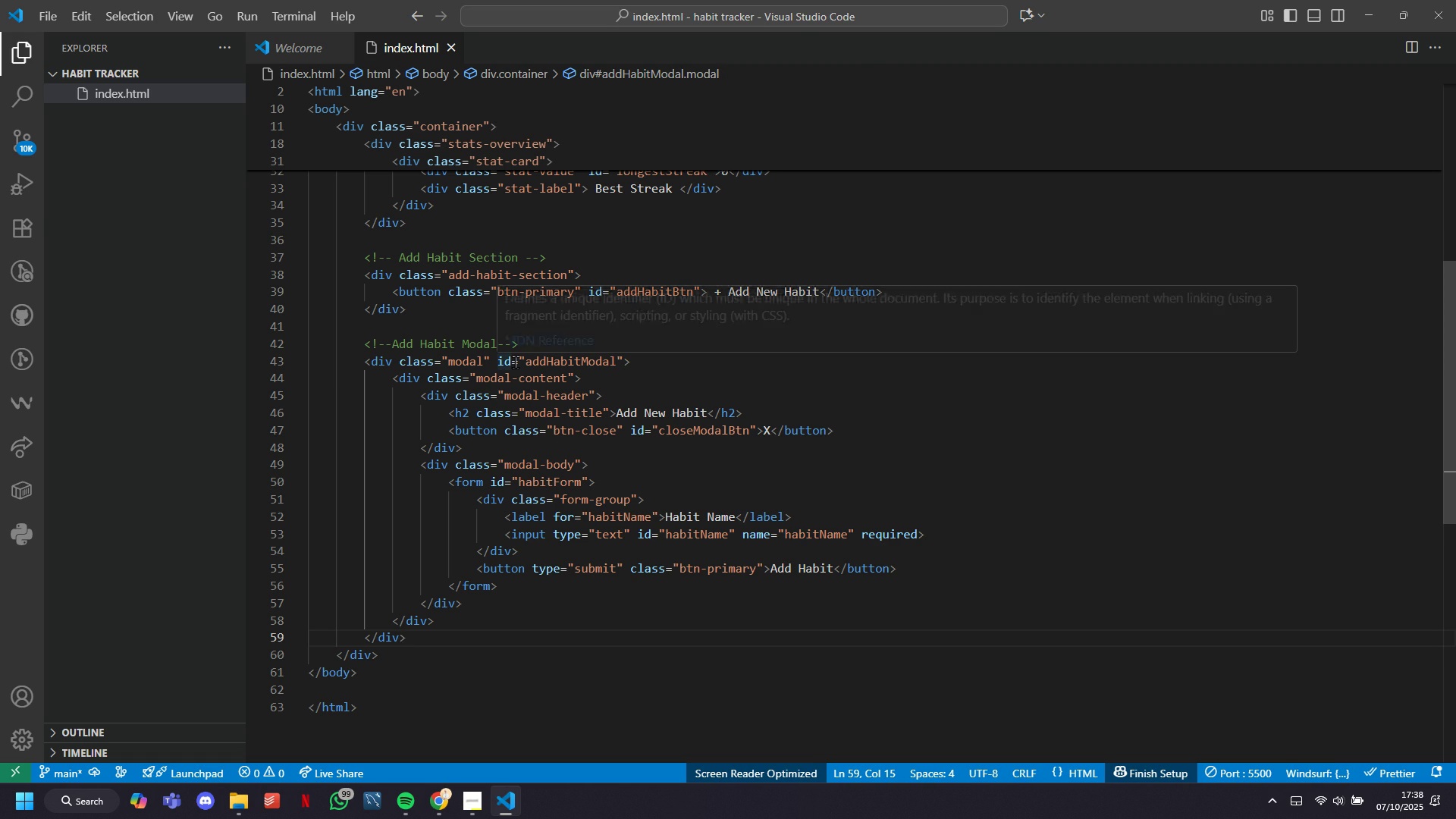 
wait(7.92)
 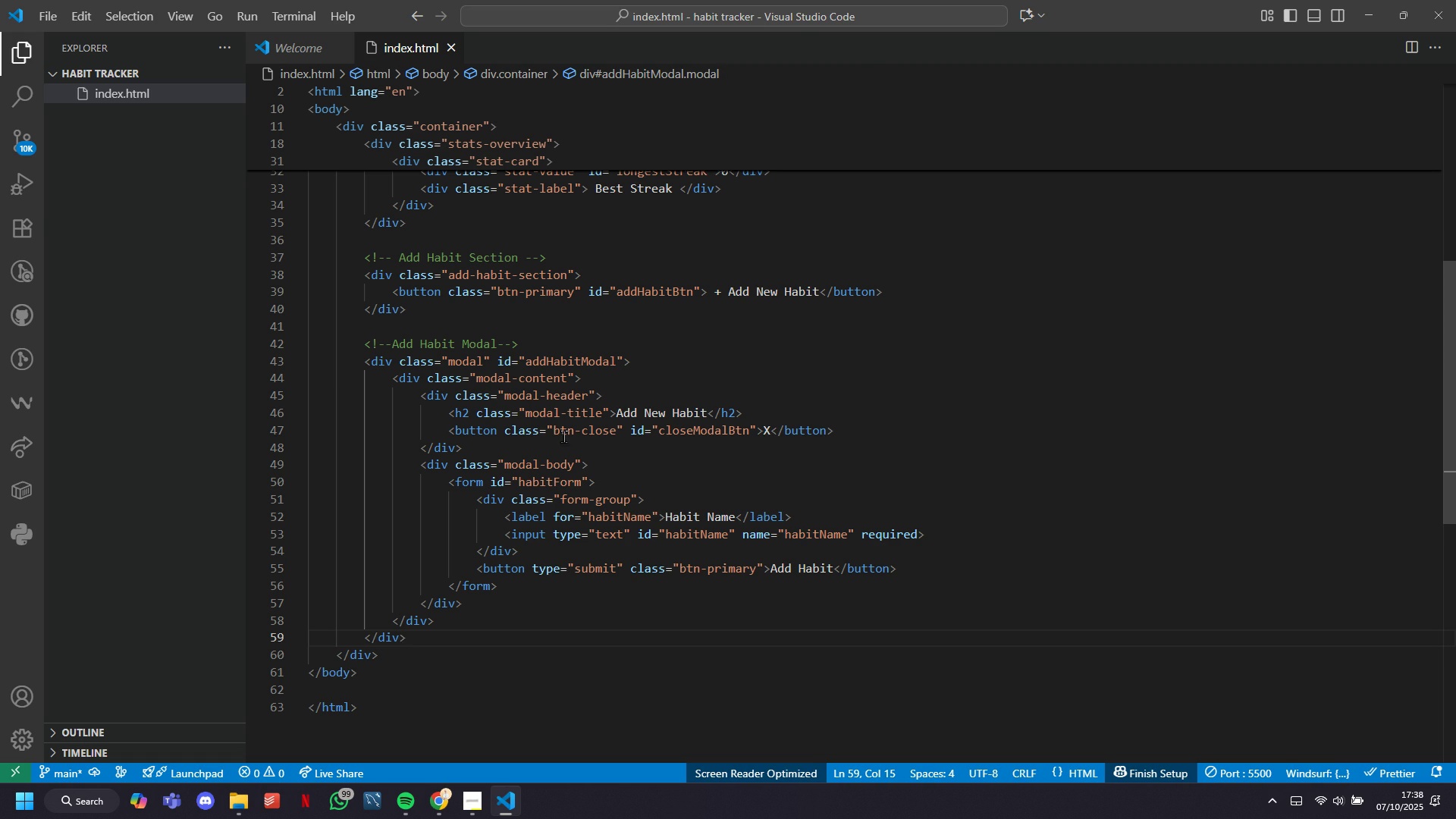 
left_click([557, 364])
 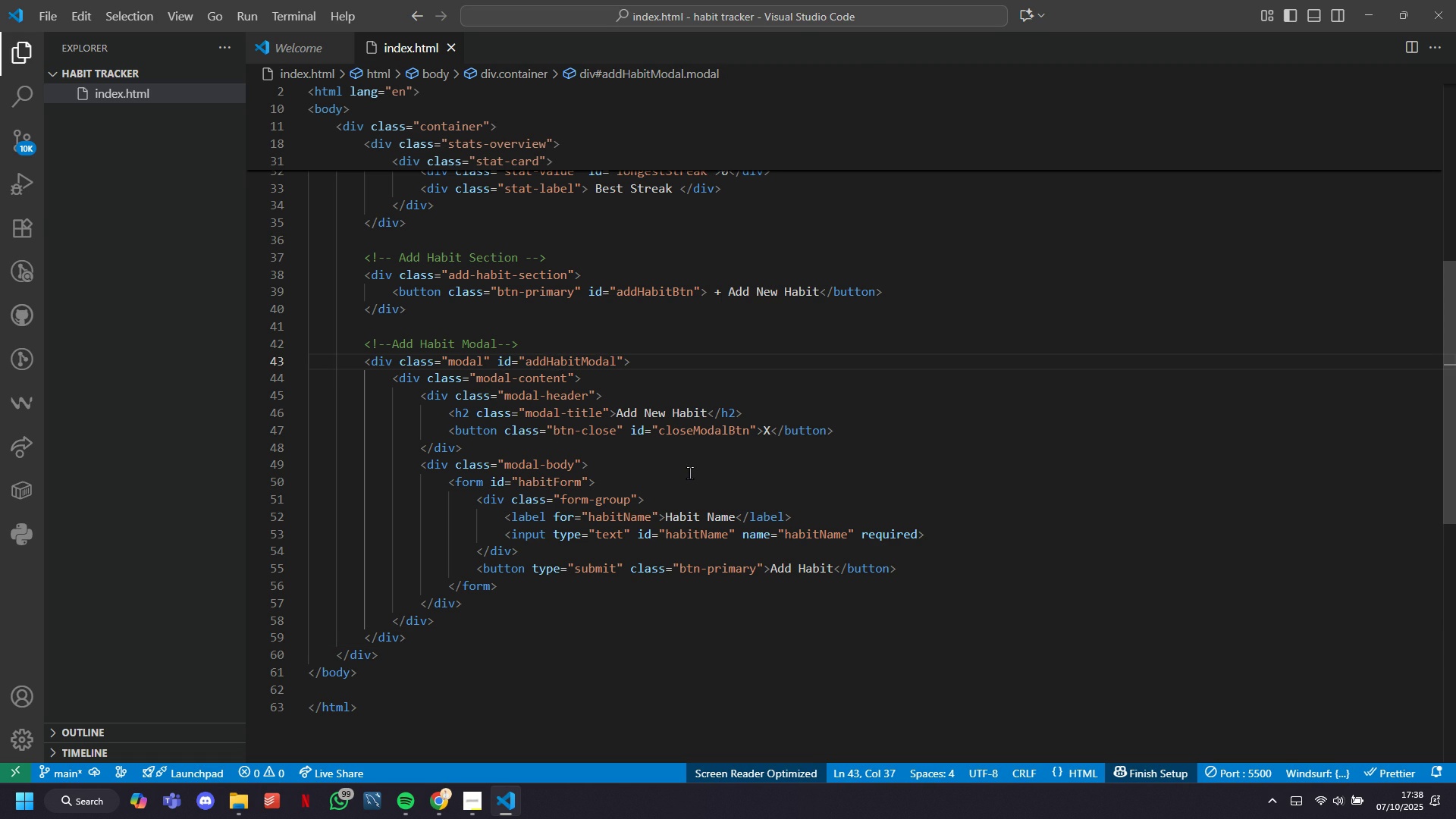 
key(ArrowLeft)
 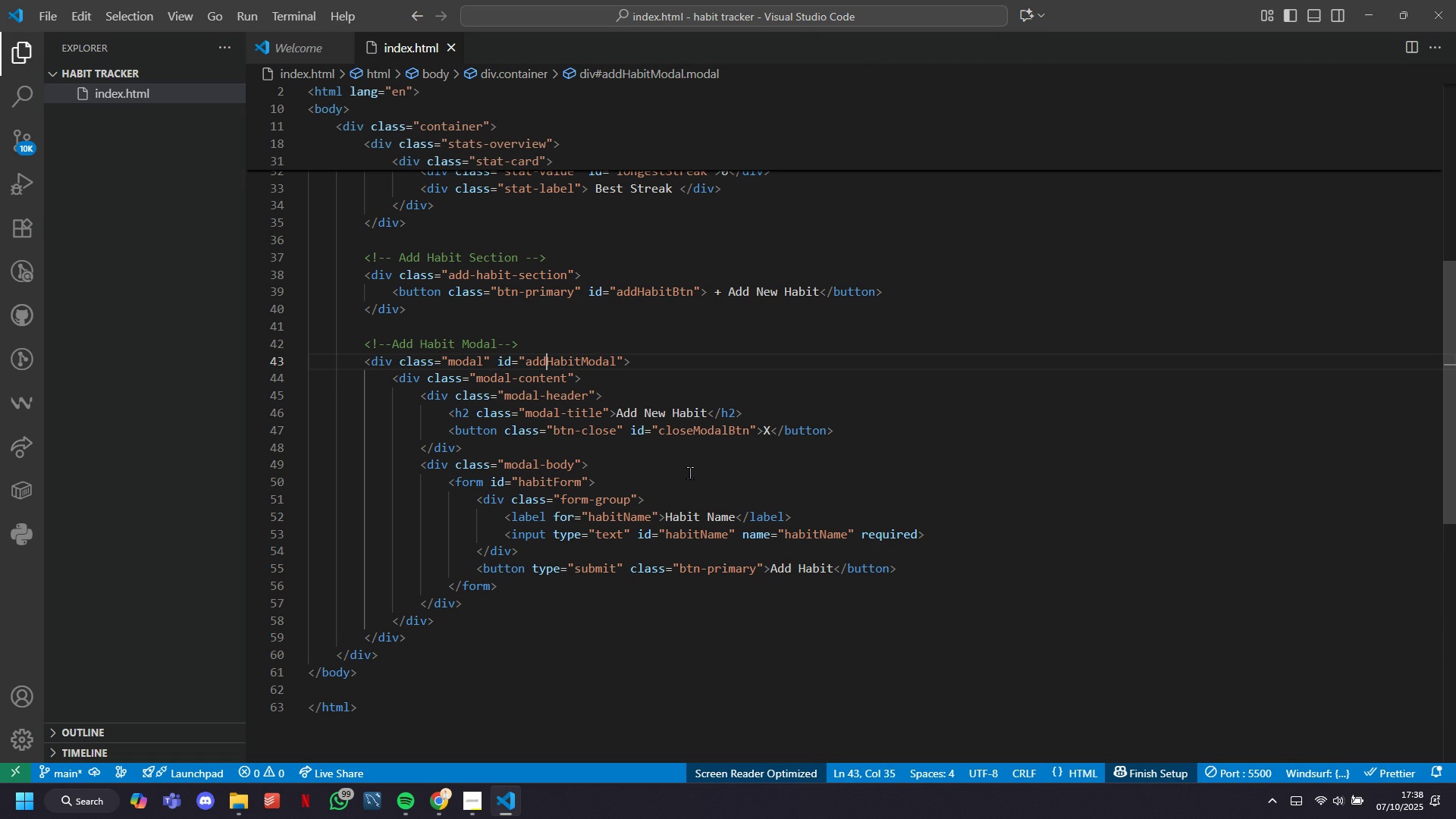 
key(ArrowLeft)
 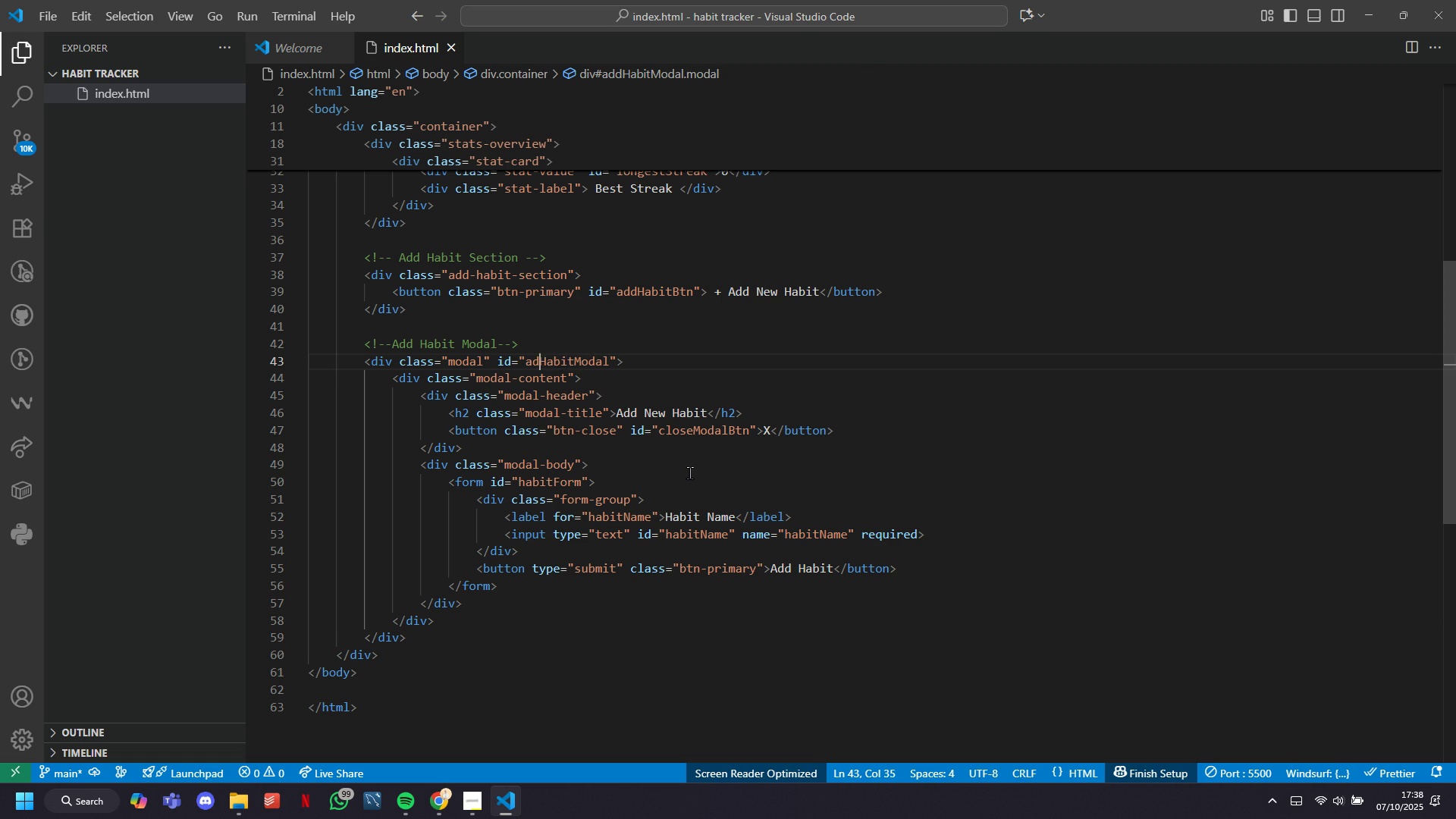 
key(Backspace)
 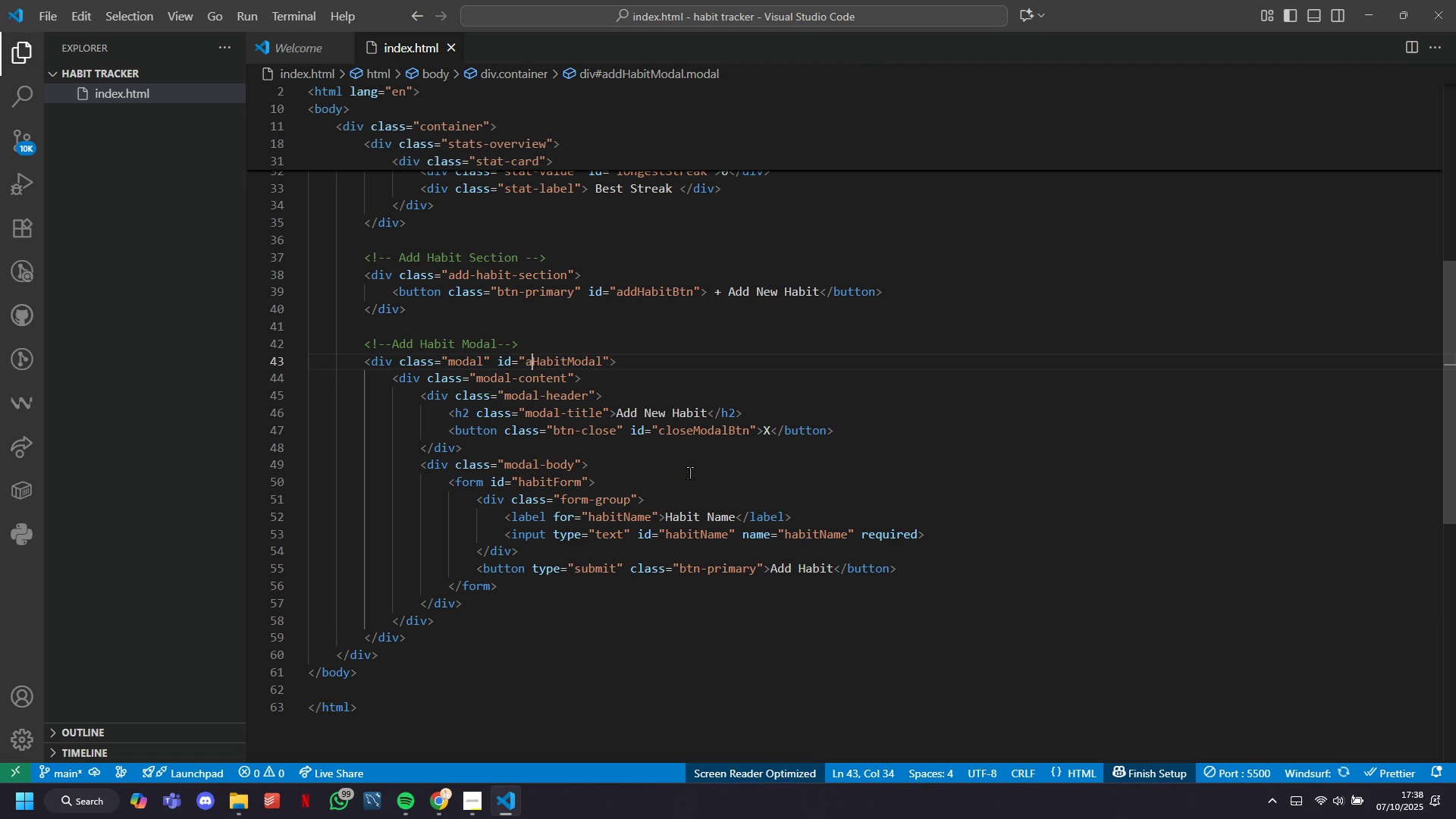 
key(Backspace)
 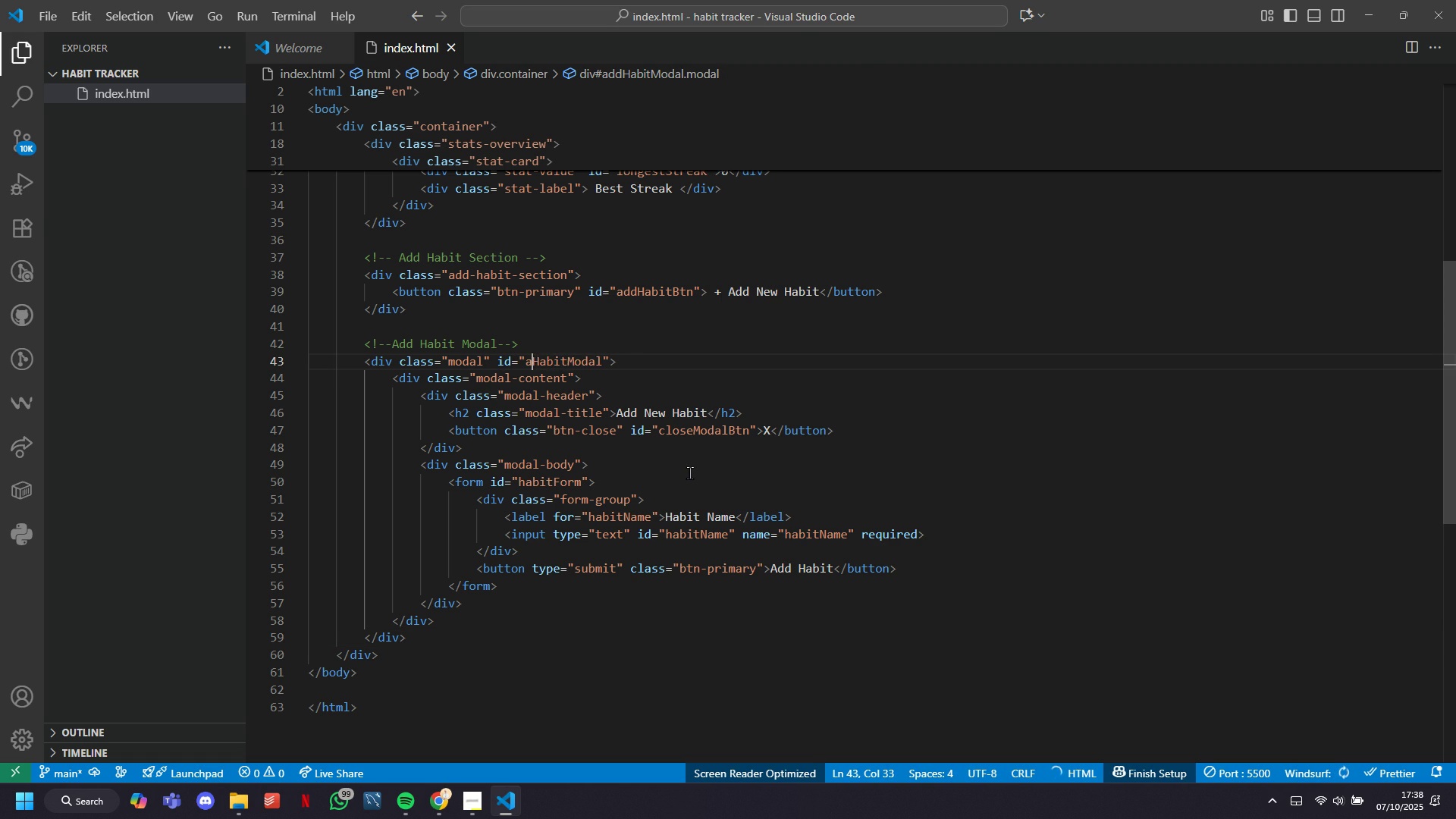 
key(Backspace)
 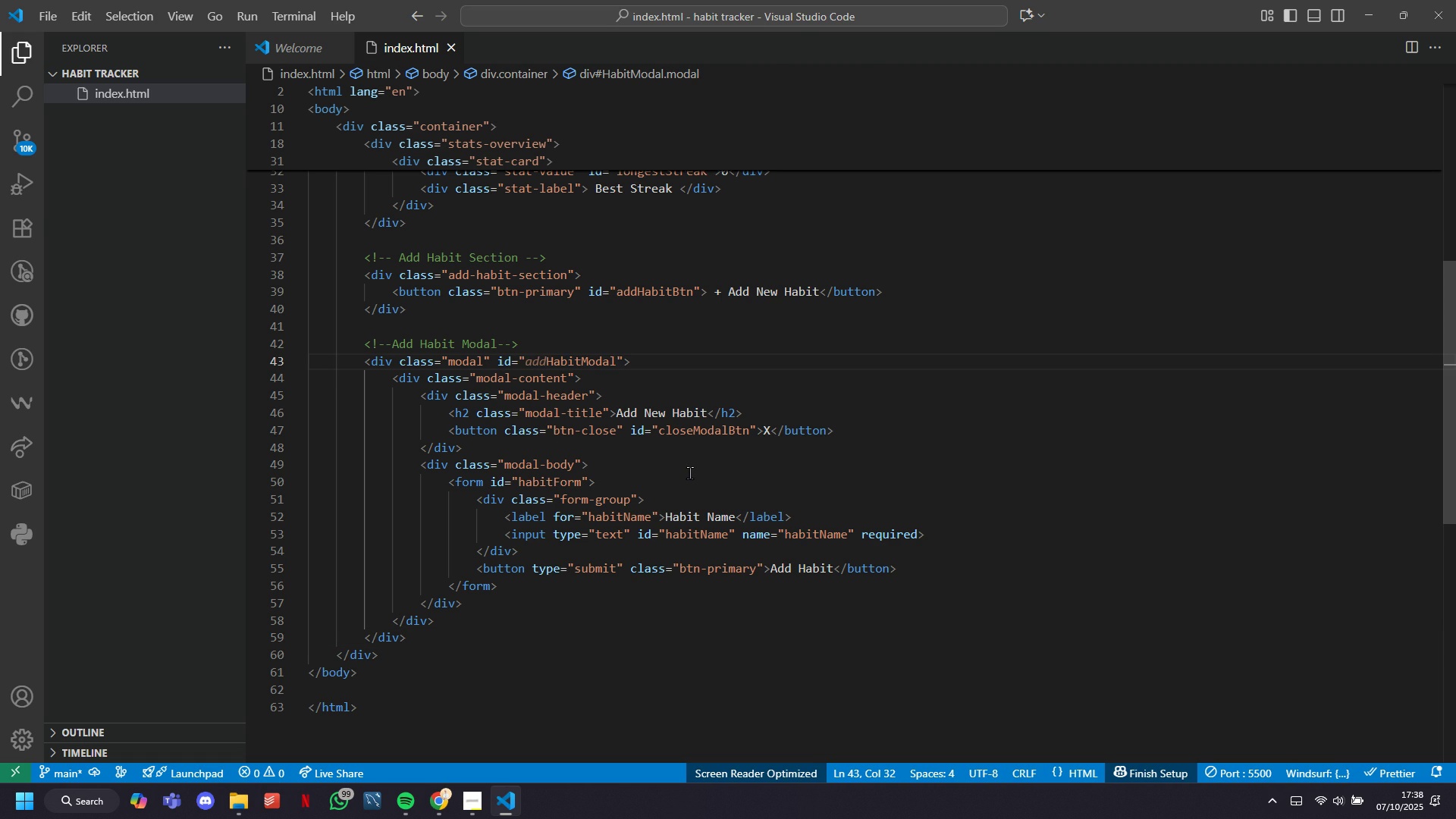 
key(ArrowDown)
 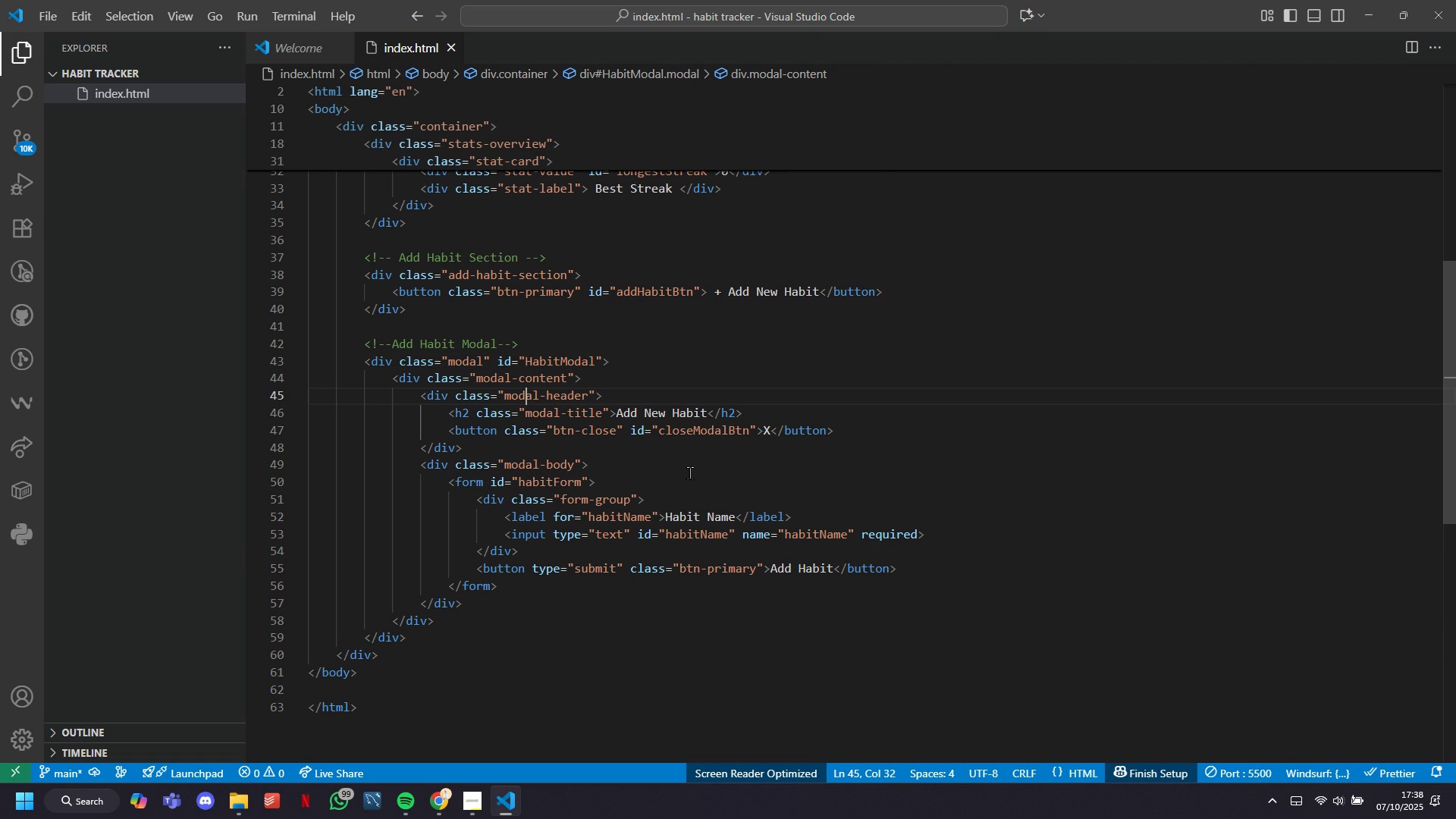 
key(ArrowDown)
 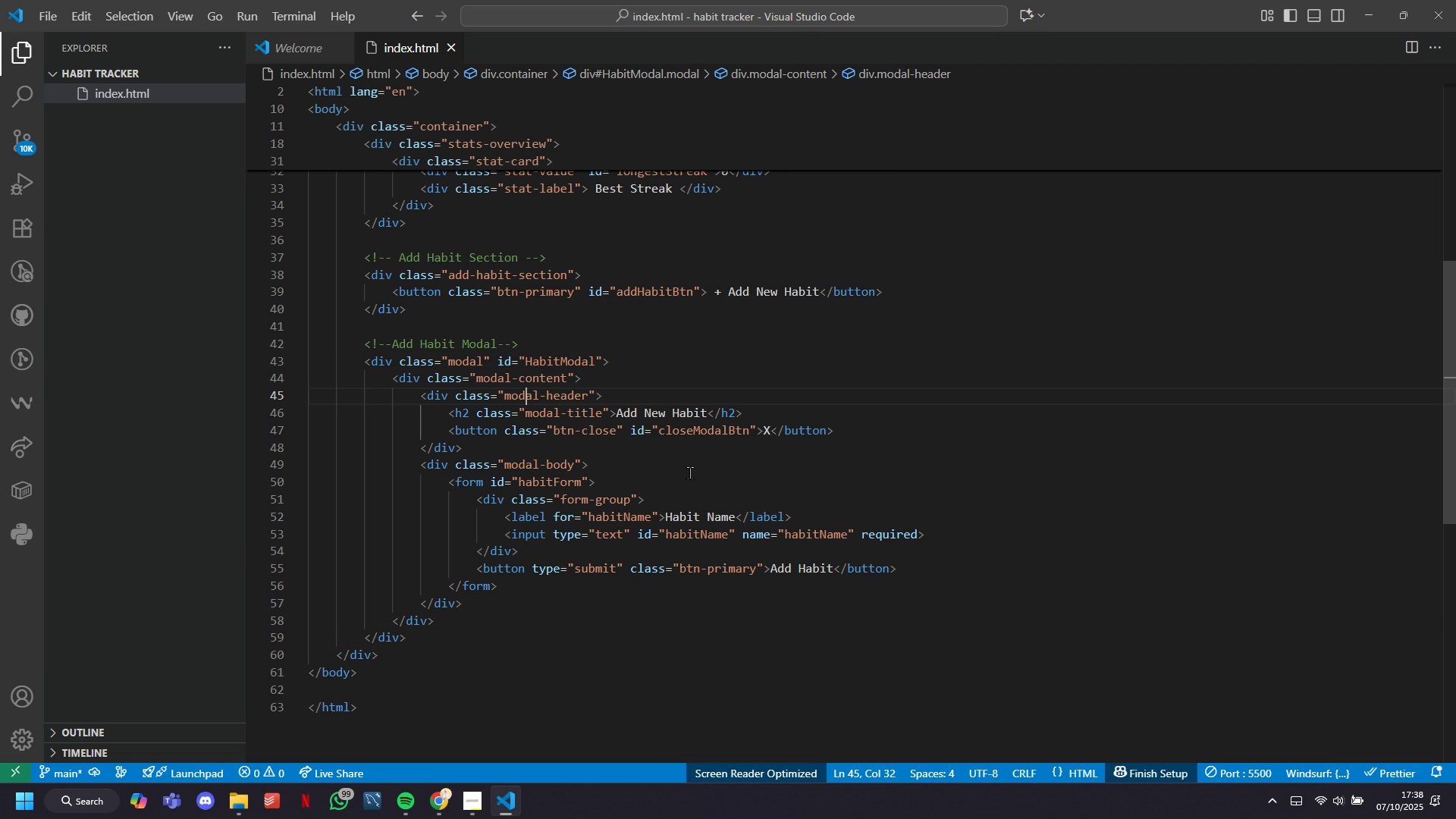 
key(ArrowDown)